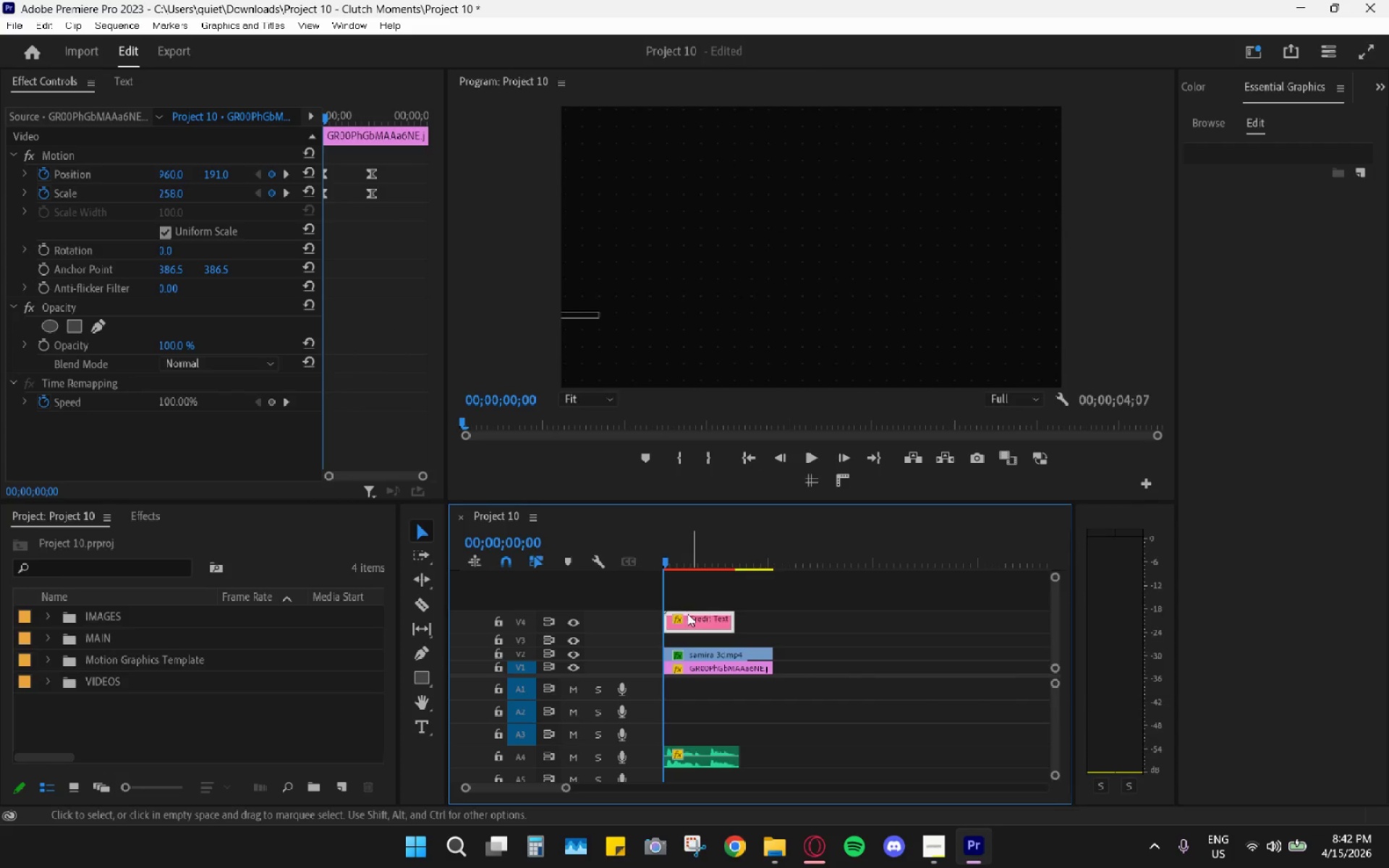 
key(Space)
 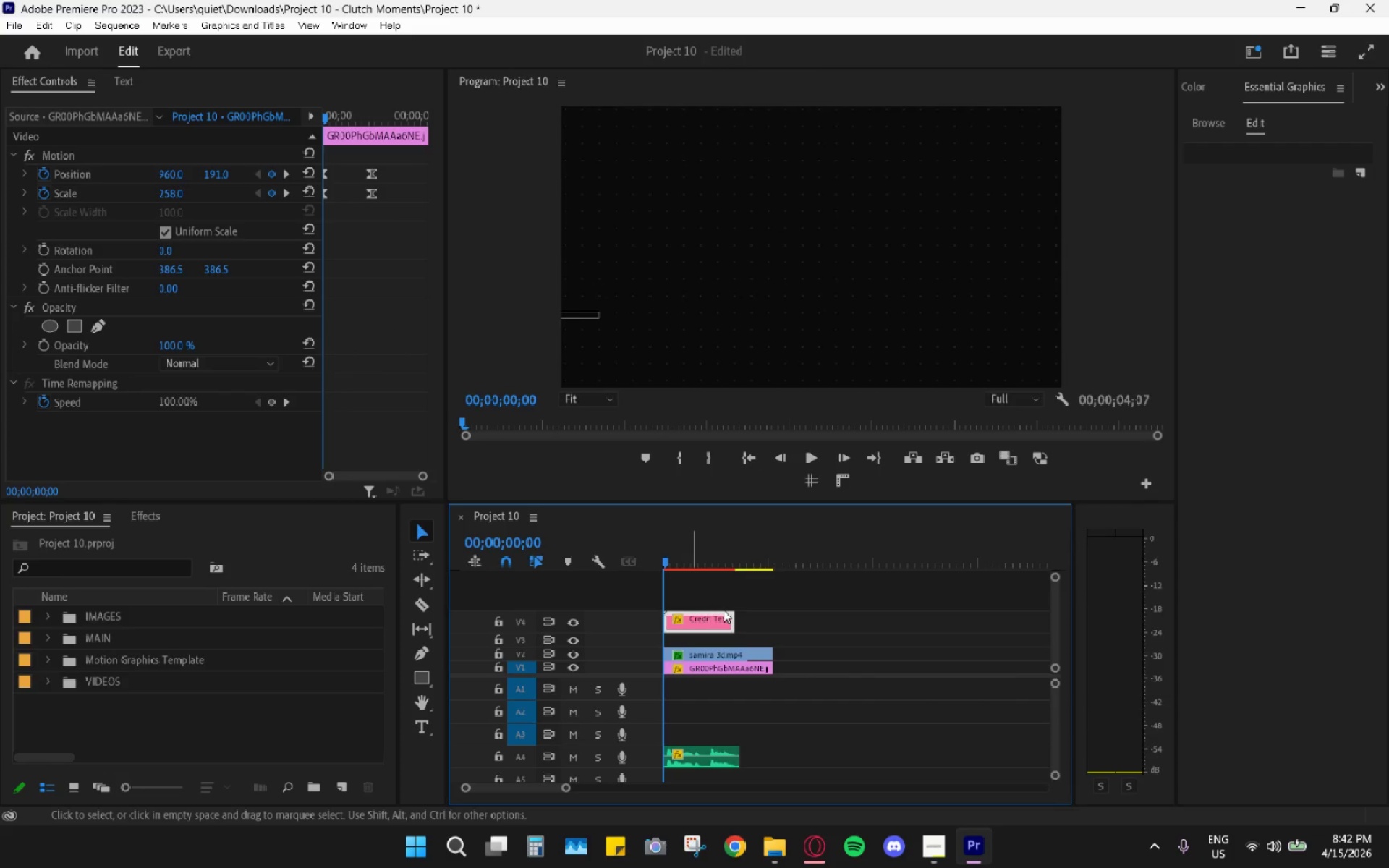 
left_click([691, 529])
 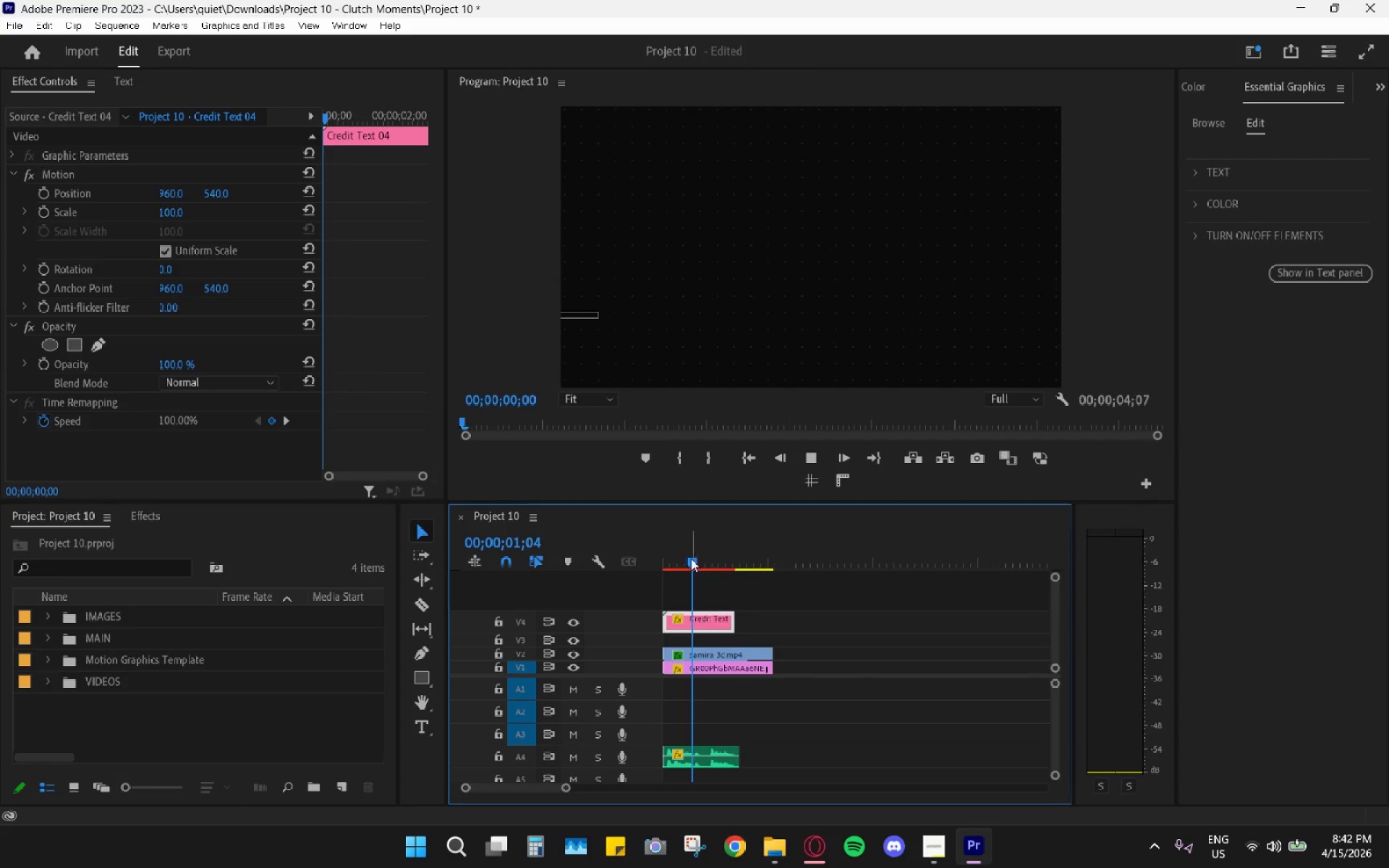 
left_click([711, 624])
 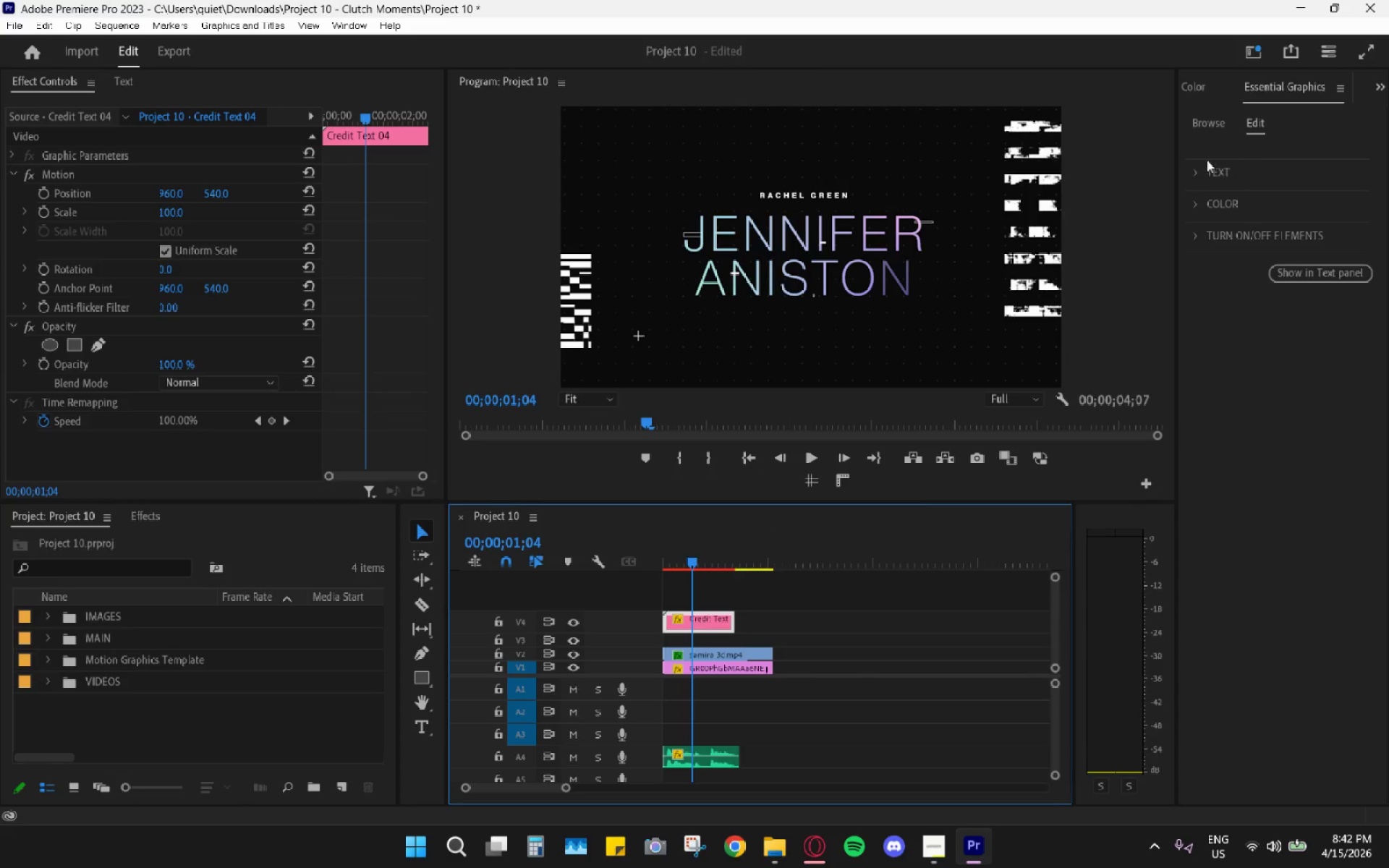 
left_click([1190, 169])
 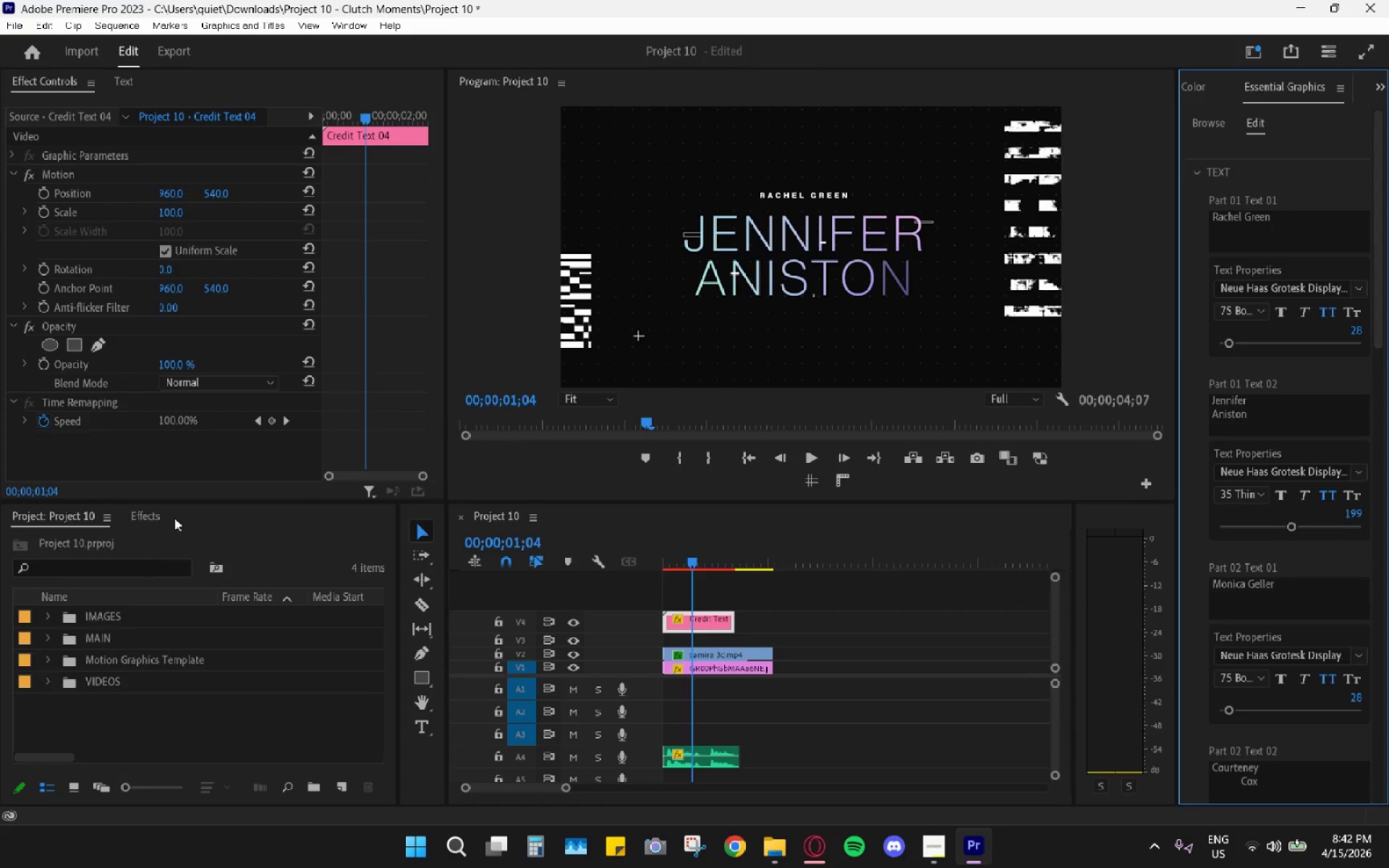 
double_click([136, 537])
 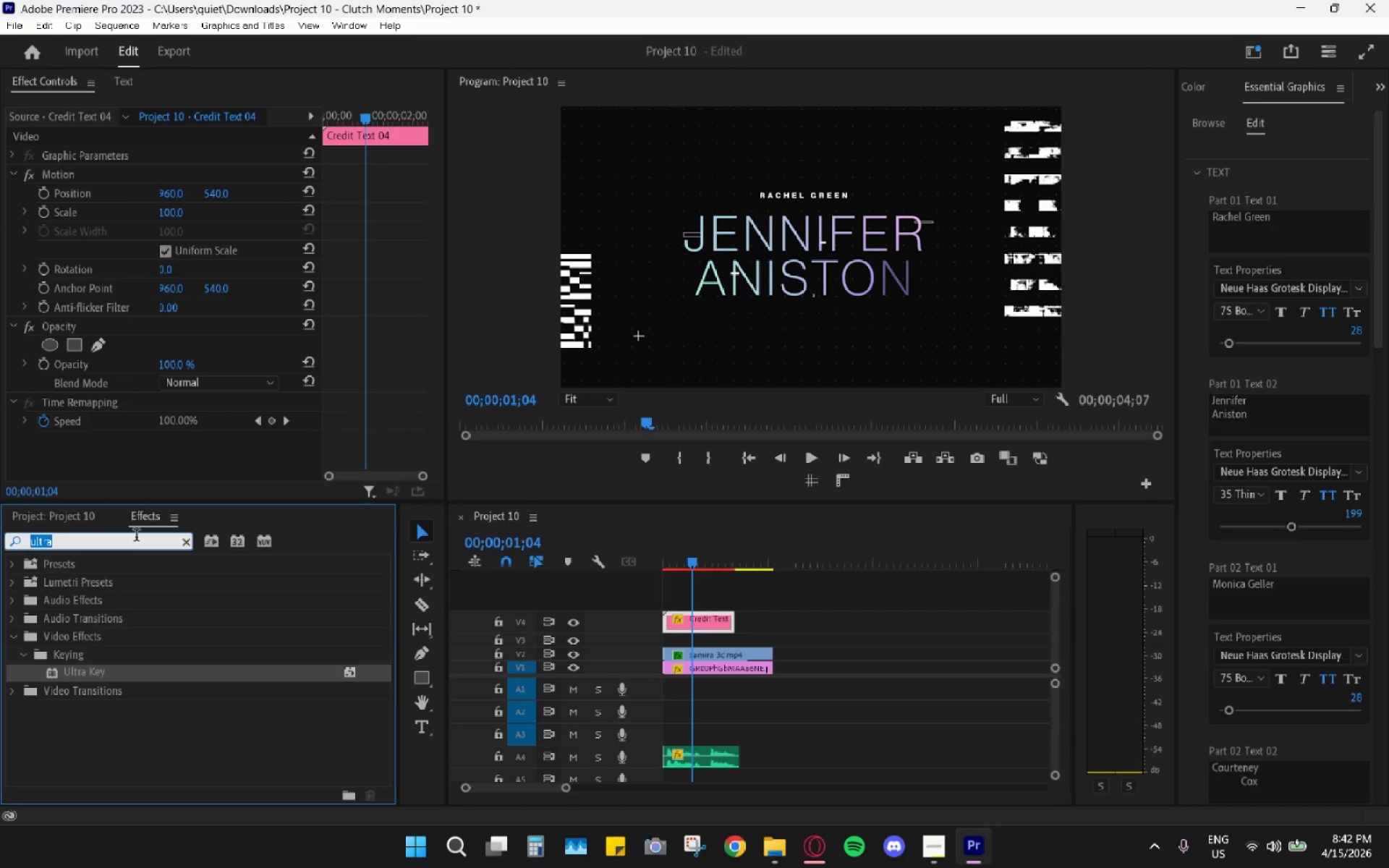 
type(luma)
 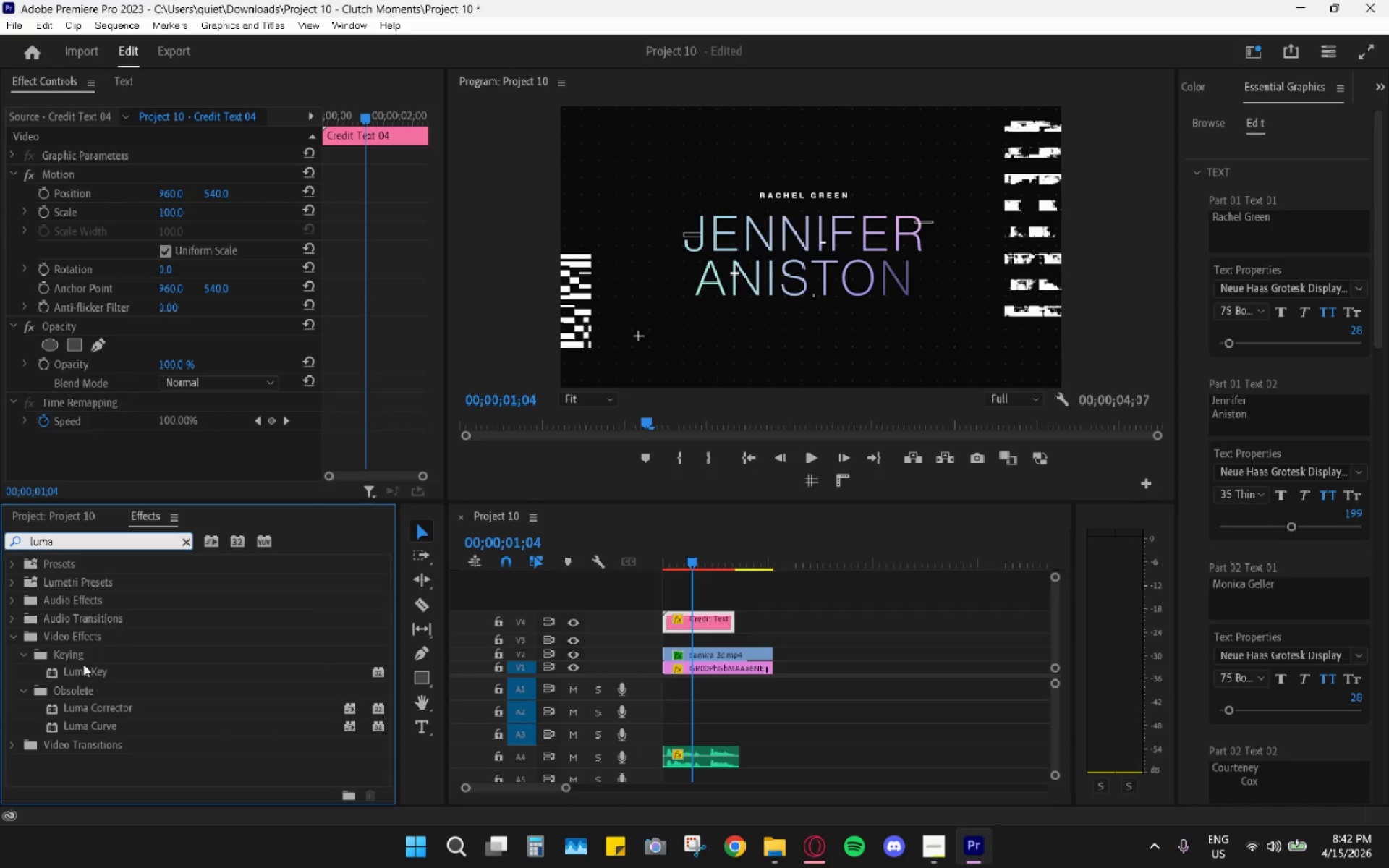 
left_click_drag(start_coordinate=[83, 671], to_coordinate=[710, 619])
 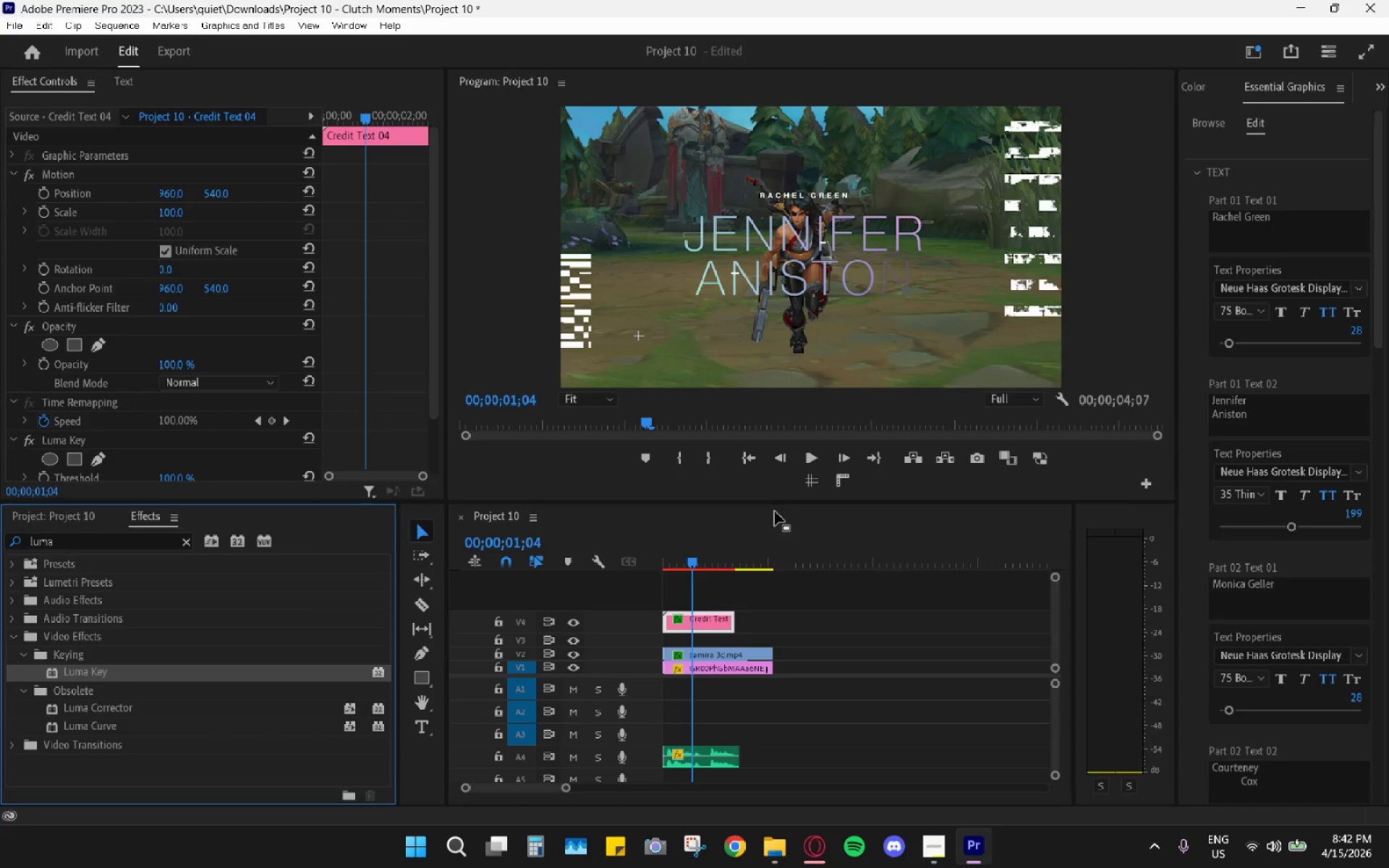 
left_click_drag(start_coordinate=[690, 559], to_coordinate=[638, 572])
 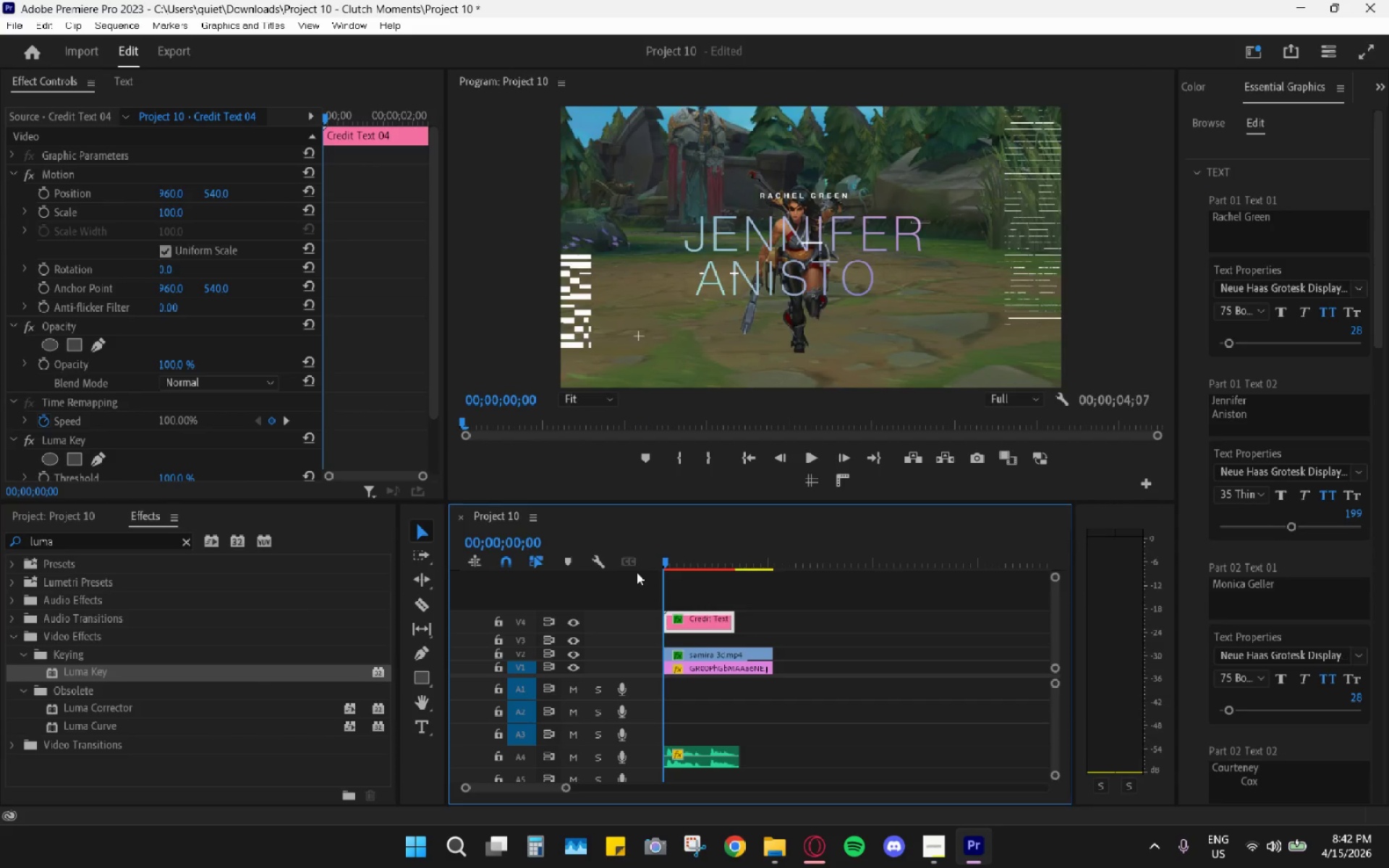 
key(Space)
 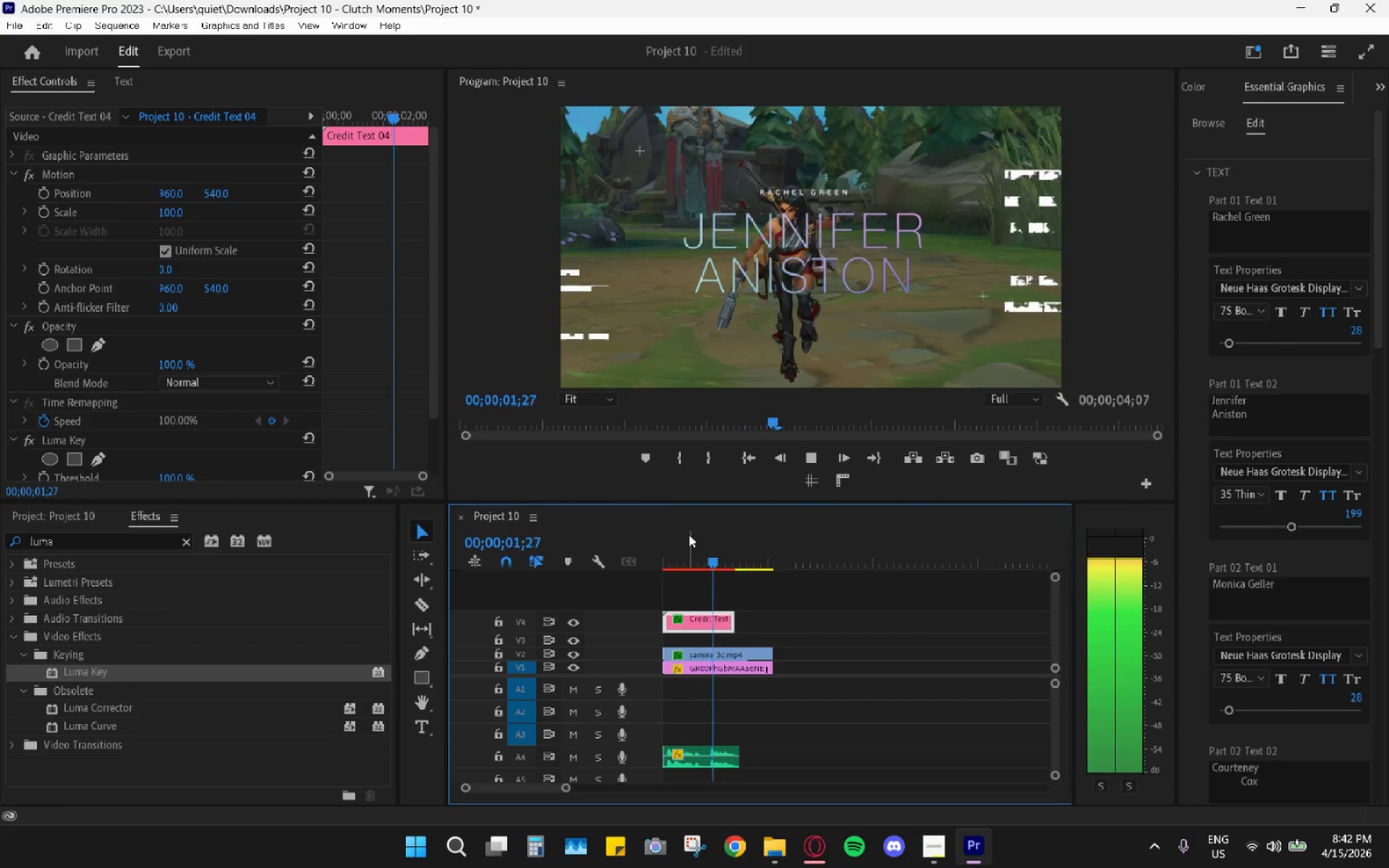 
key(Space)
 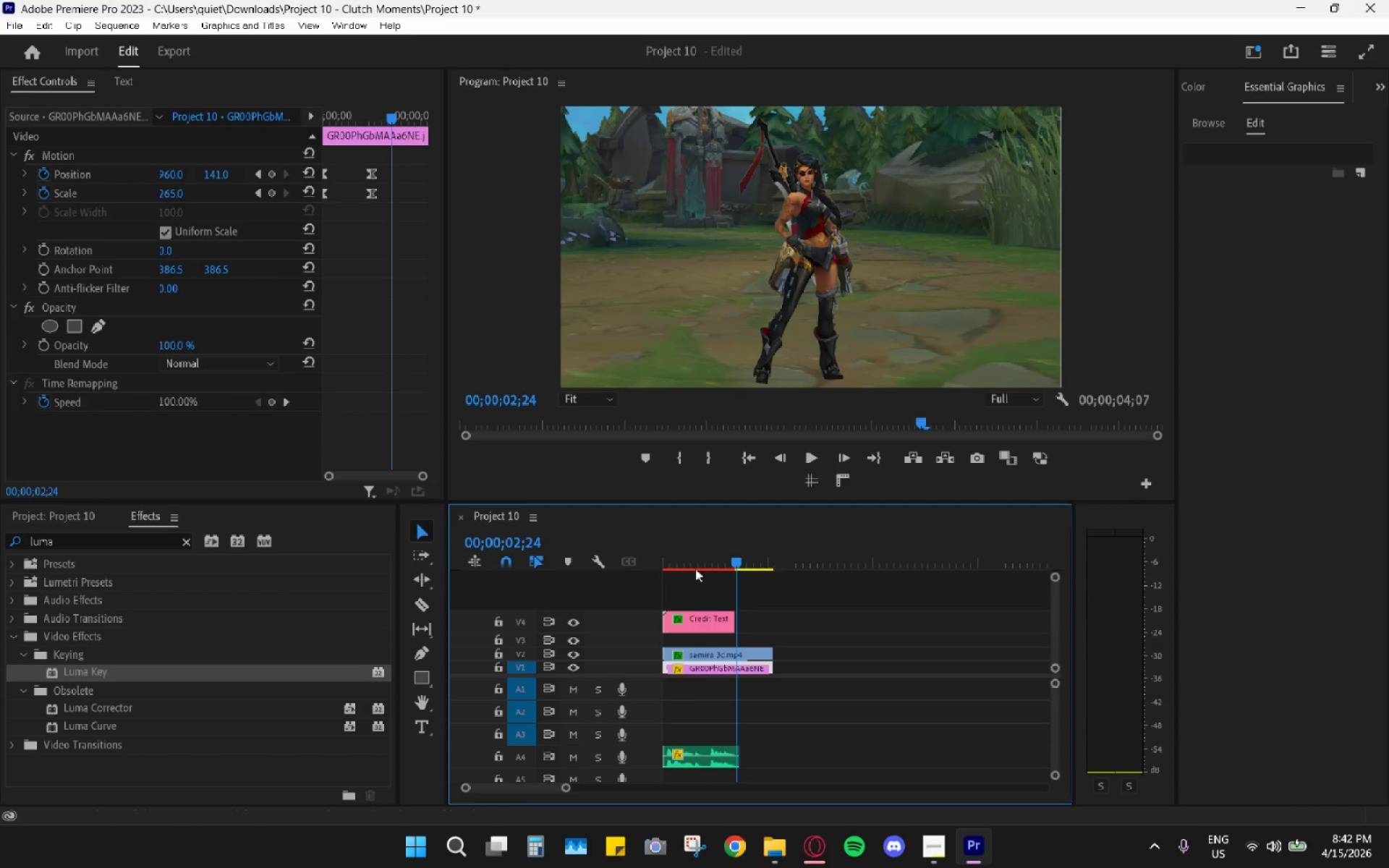 
left_click_drag(start_coordinate=[721, 558], to_coordinate=[713, 556])
 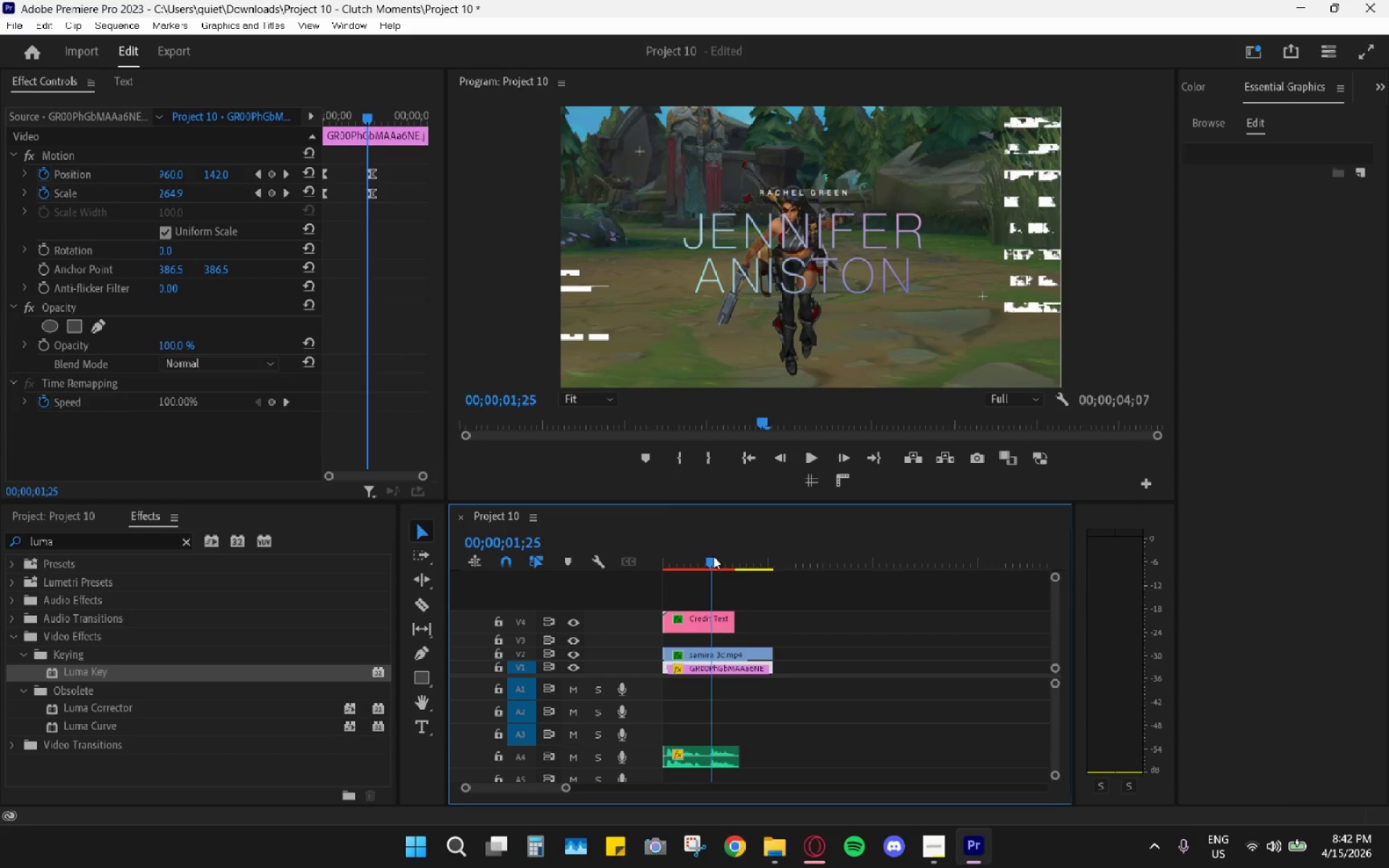 
key(Space)
 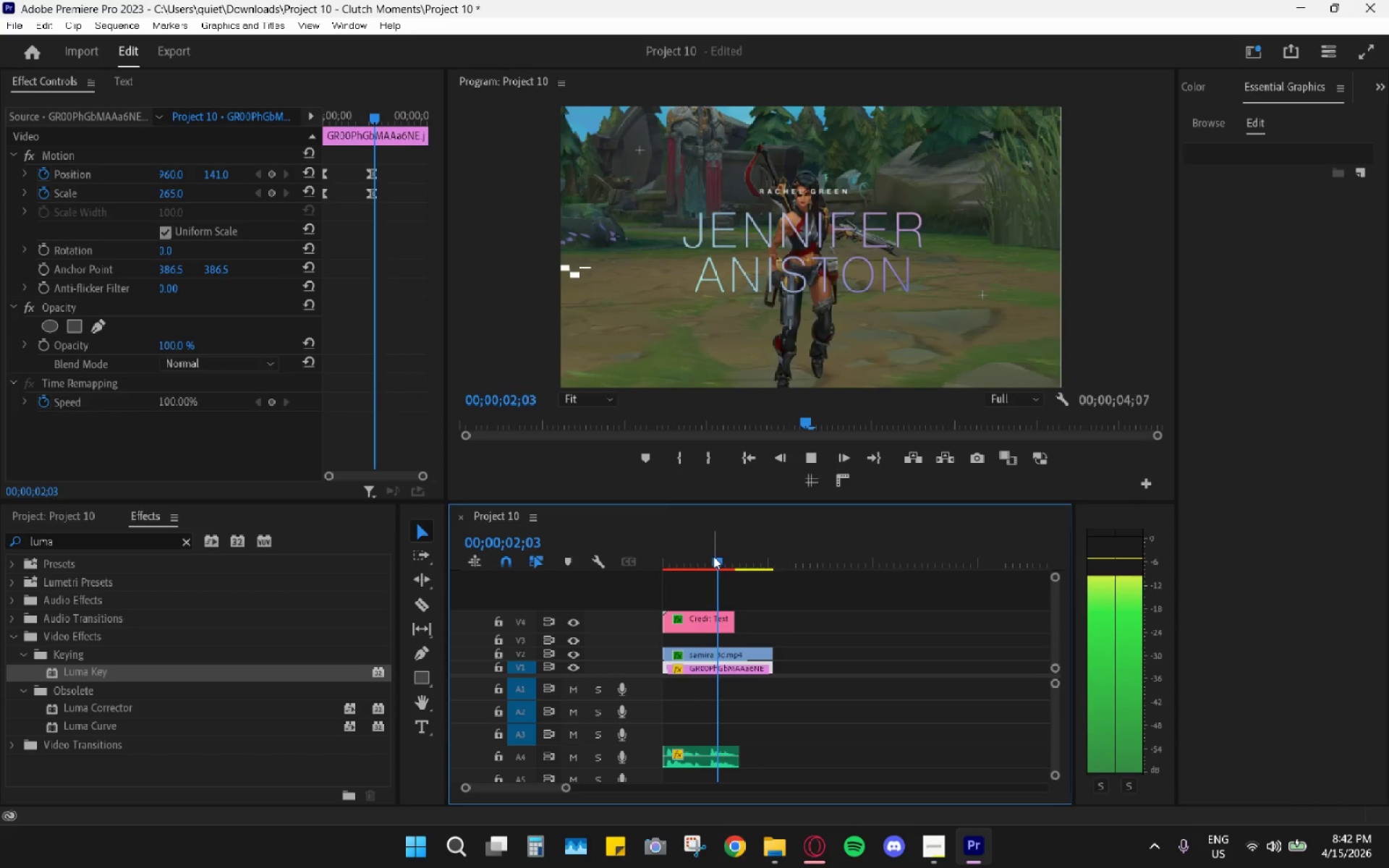 
key(Space)
 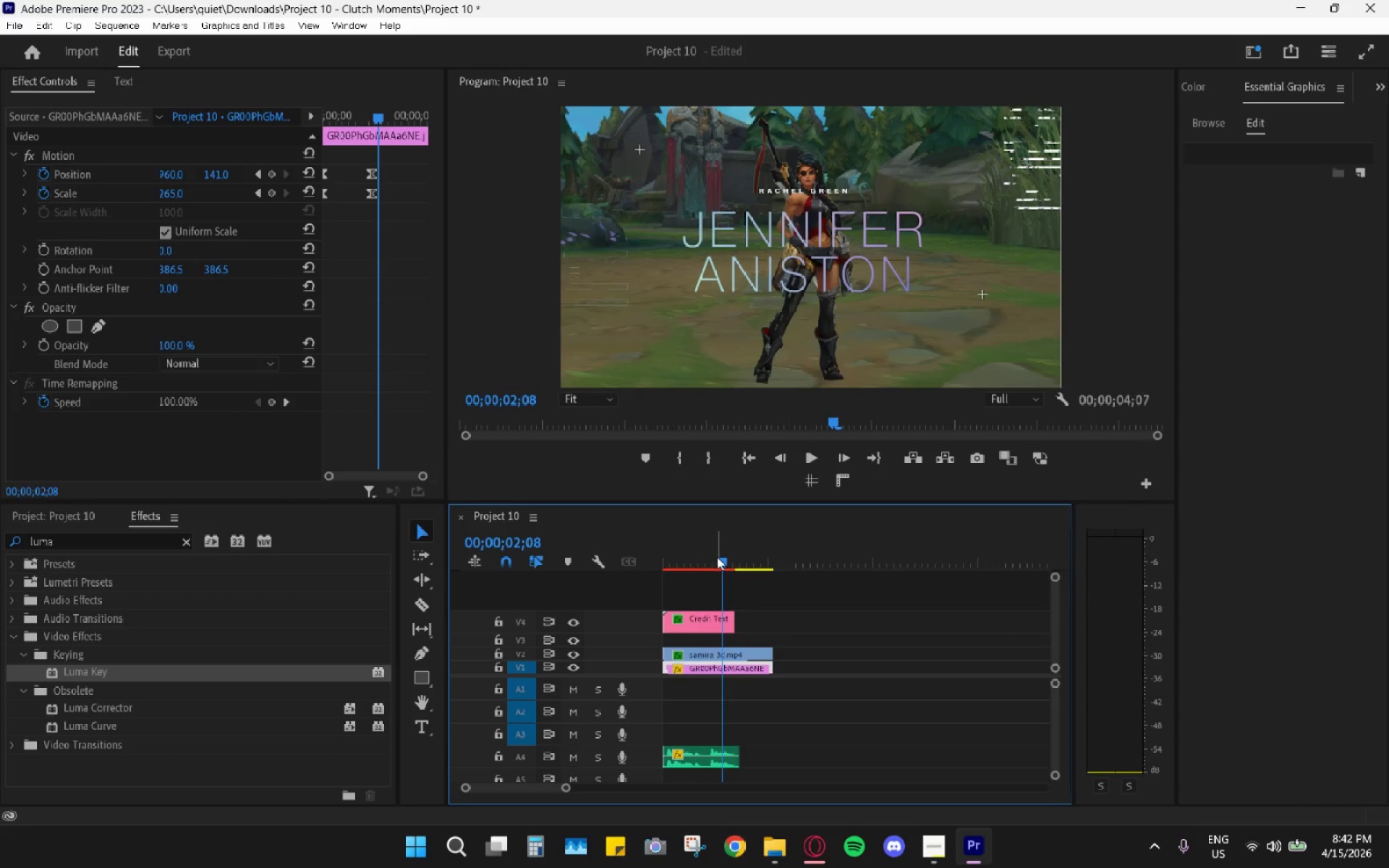 
key(Space)
 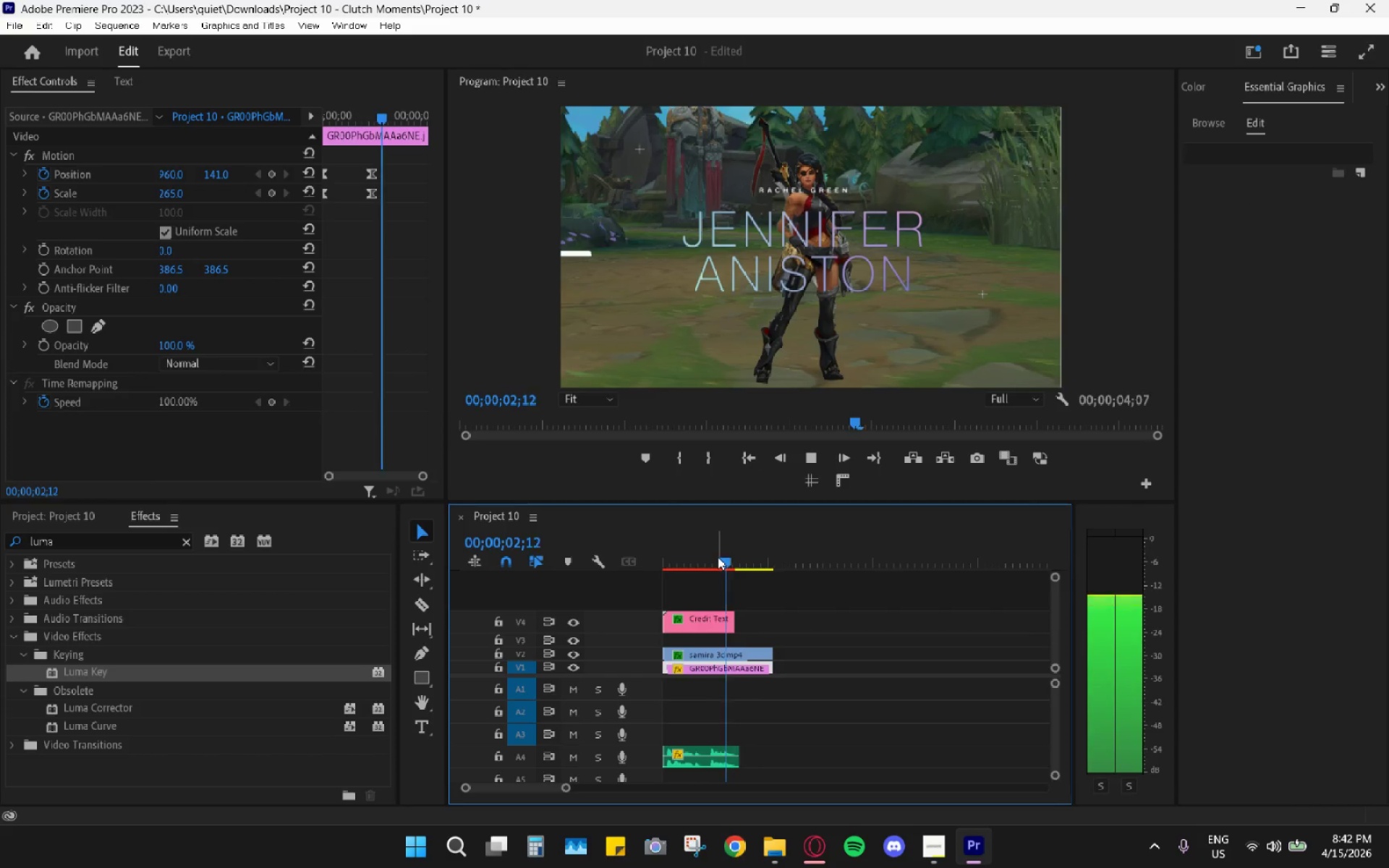 
key(Space)
 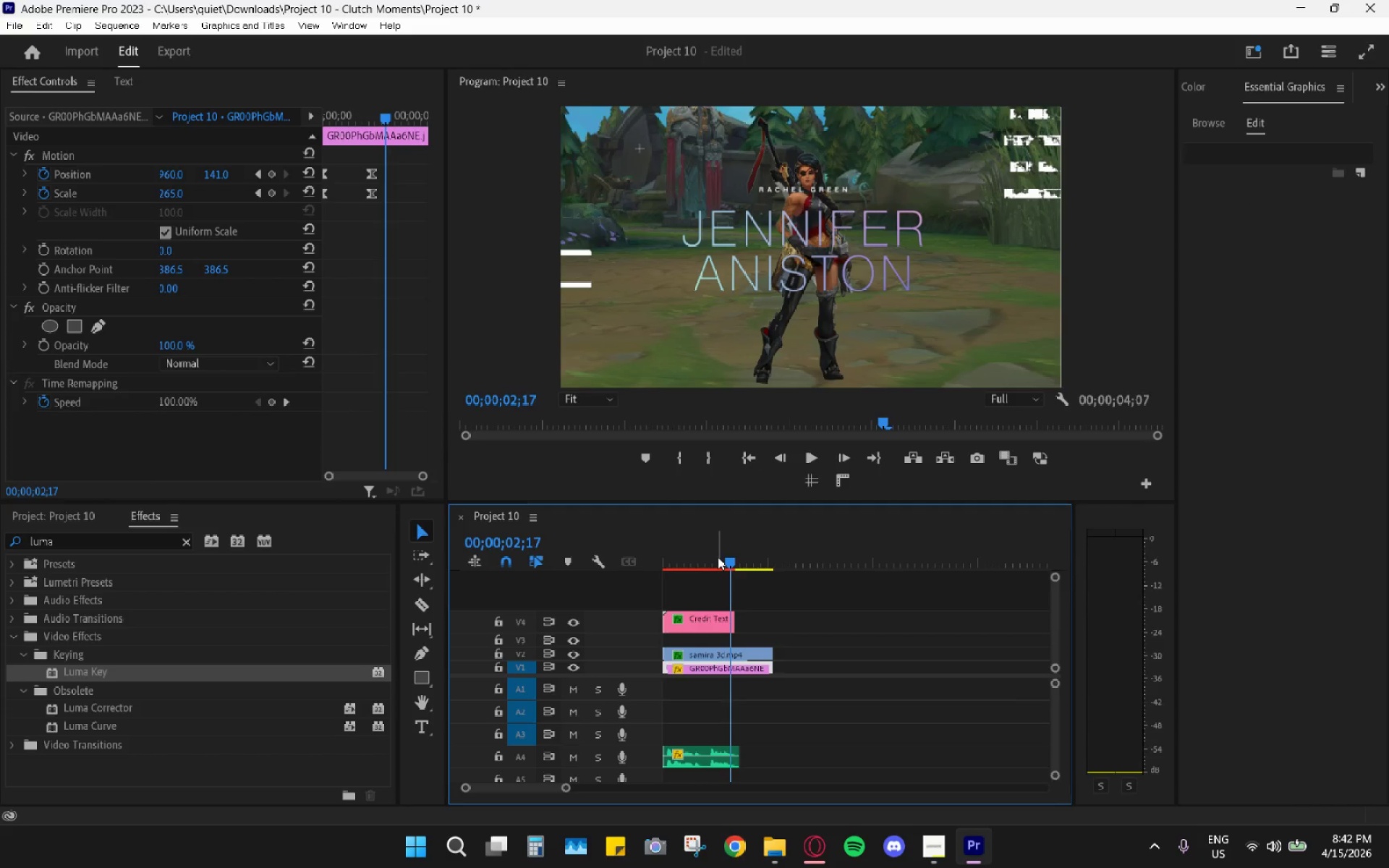 
key(Space)
 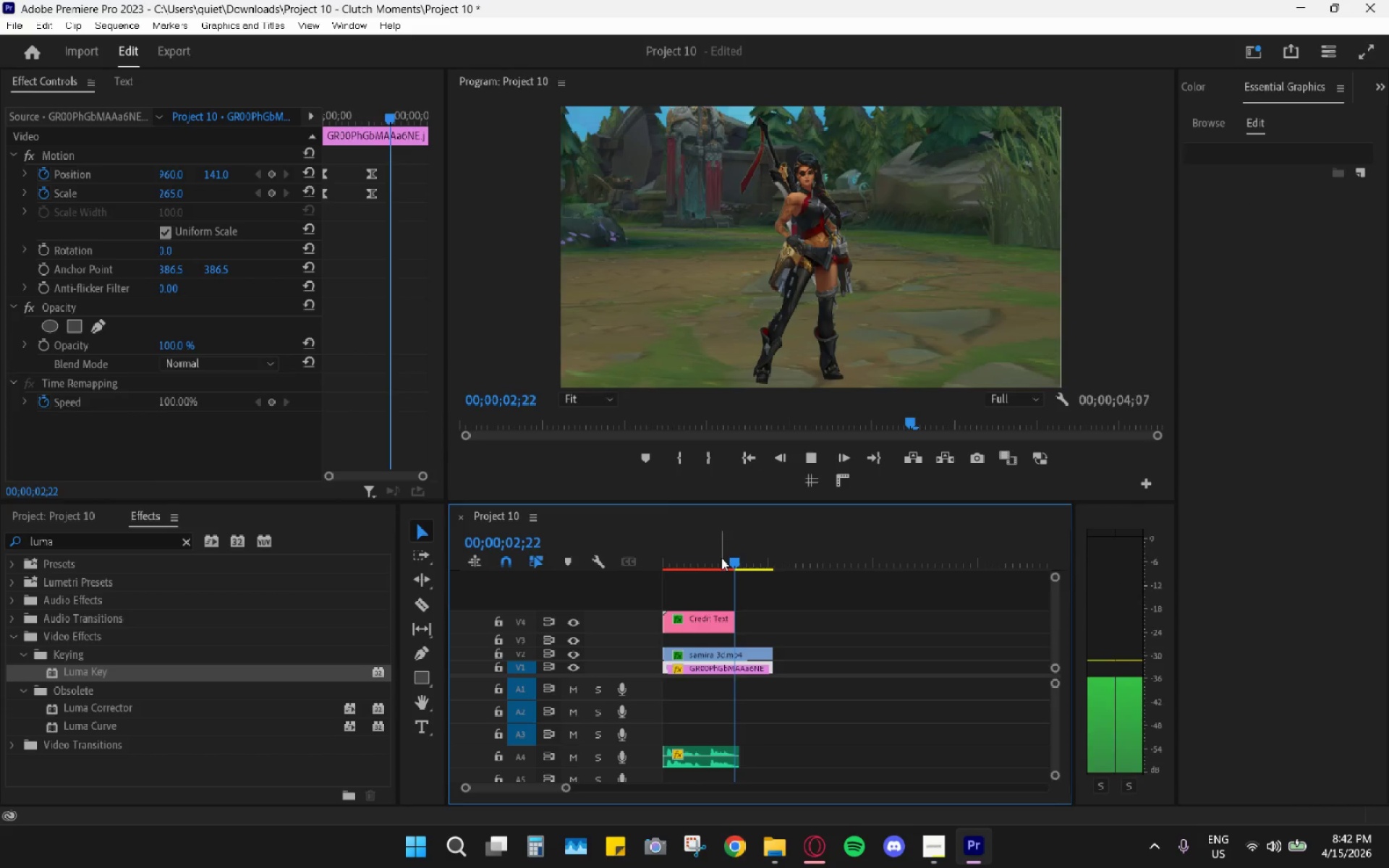 
key(Space)
 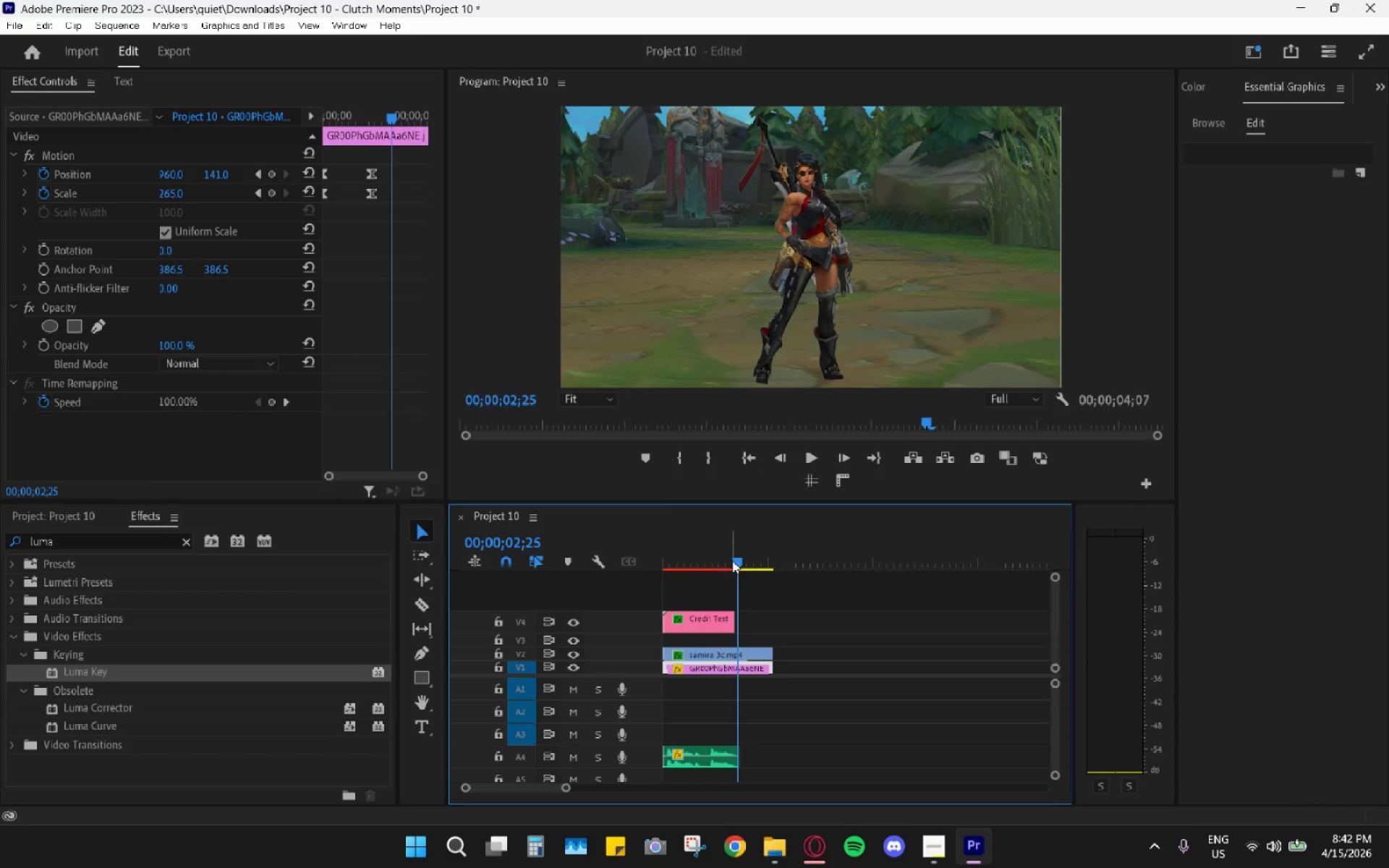 
key(Alt+AltLeft)
 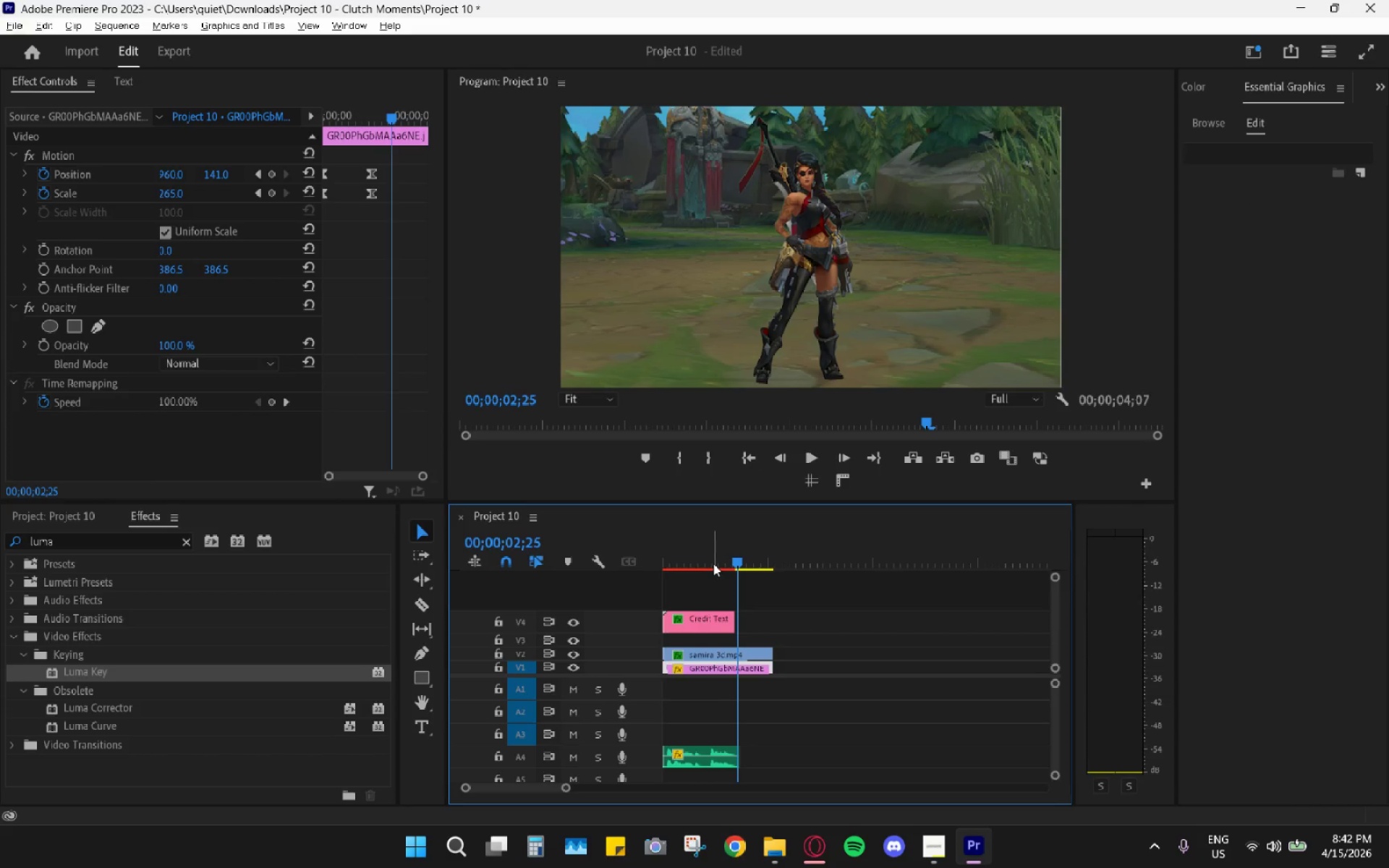 
left_click_drag(start_coordinate=[711, 563], to_coordinate=[635, 555])
 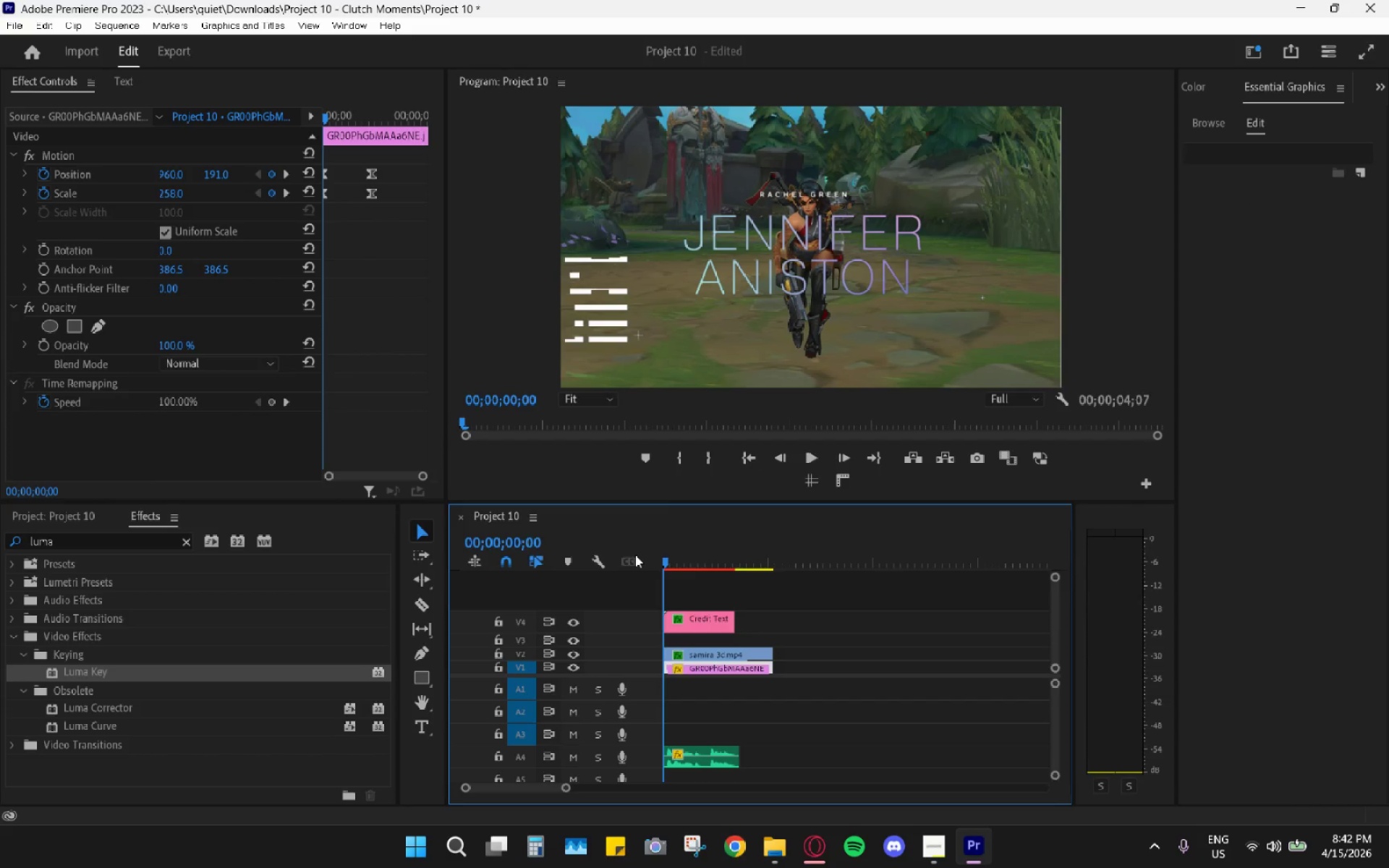 
key(Space)
 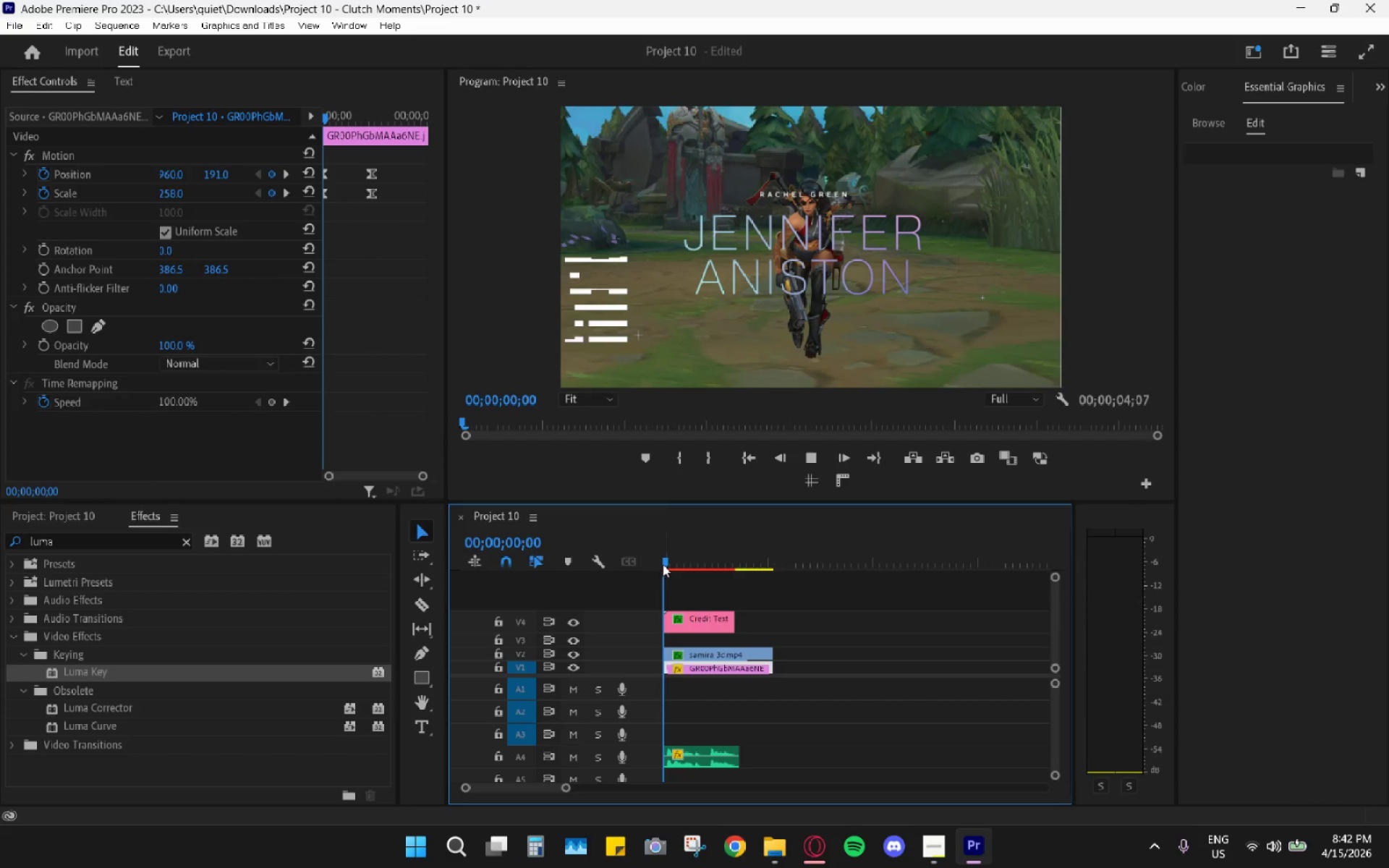 
left_click_drag(start_coordinate=[667, 566], to_coordinate=[675, 567])
 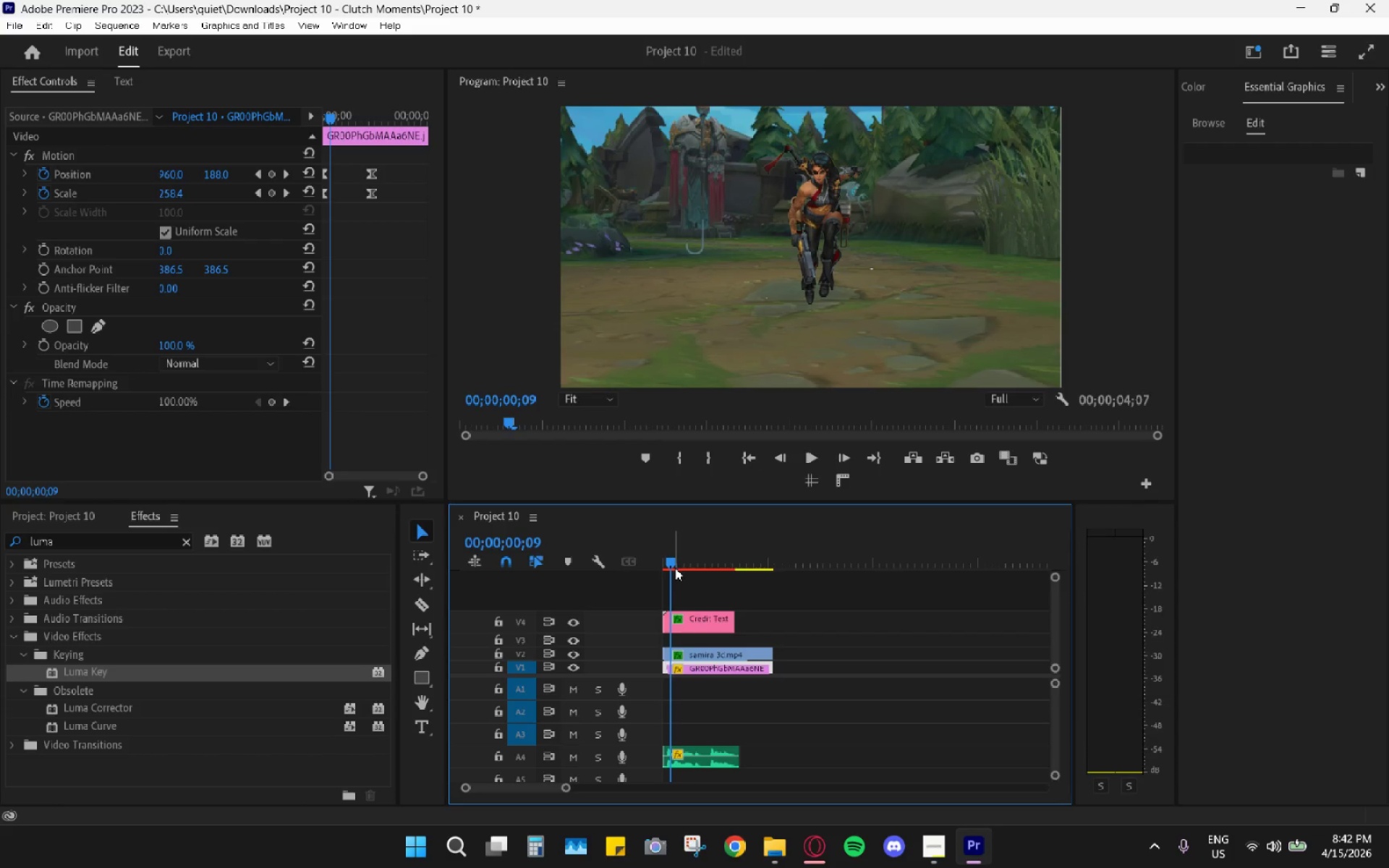 
key(Space)
 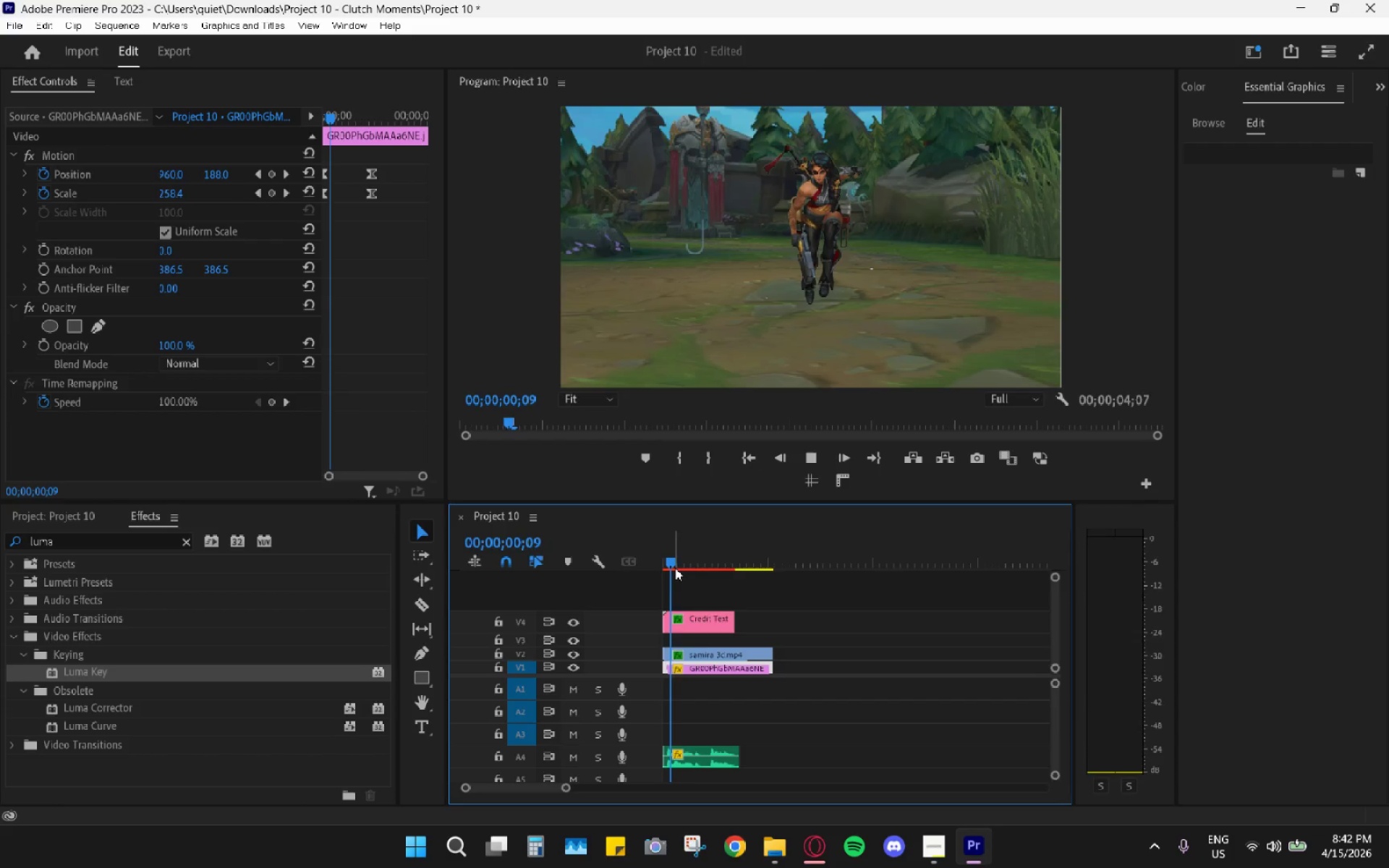 
left_click_drag(start_coordinate=[681, 569], to_coordinate=[616, 564])
 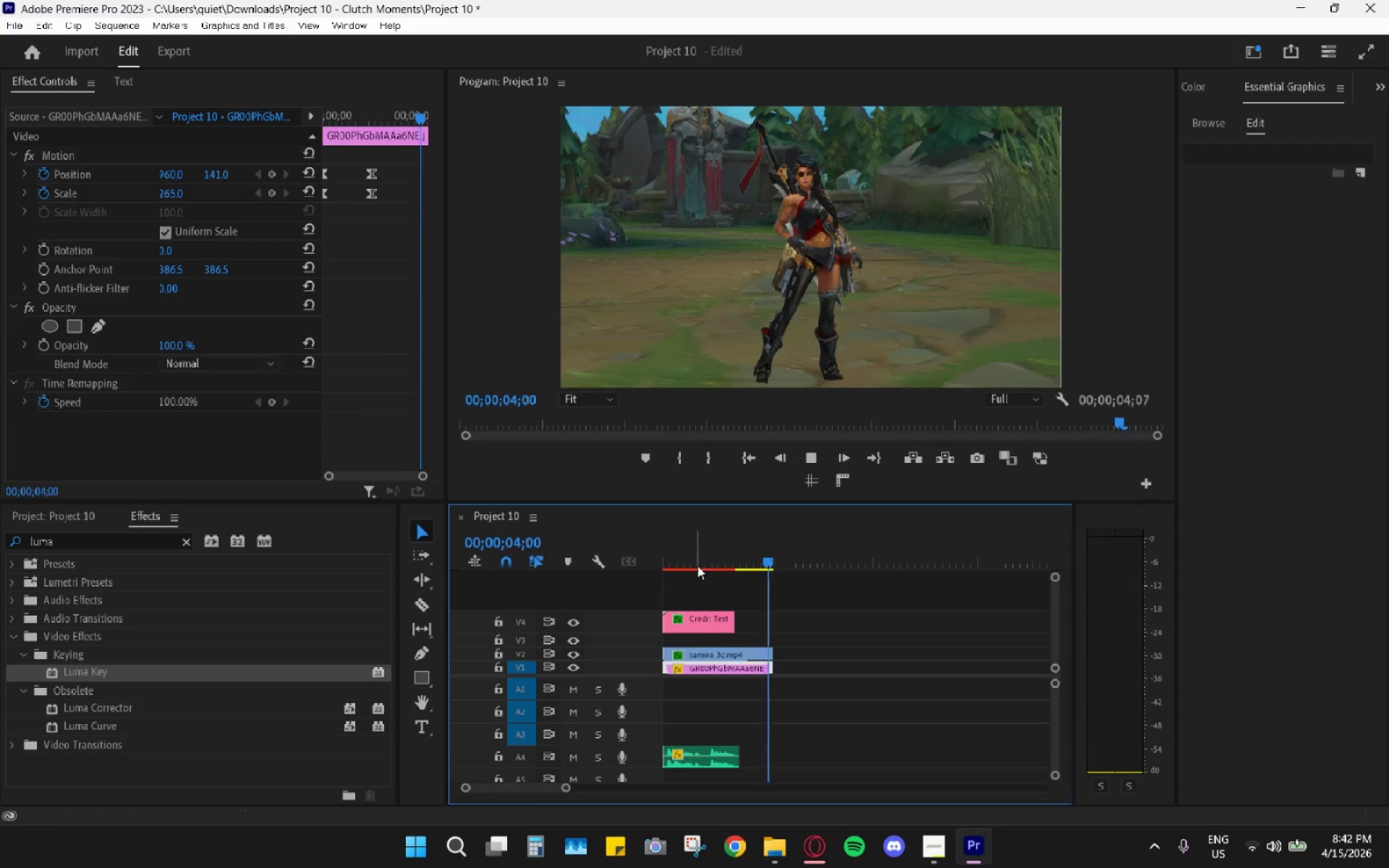 
left_click_drag(start_coordinate=[701, 557], to_coordinate=[649, 553])
 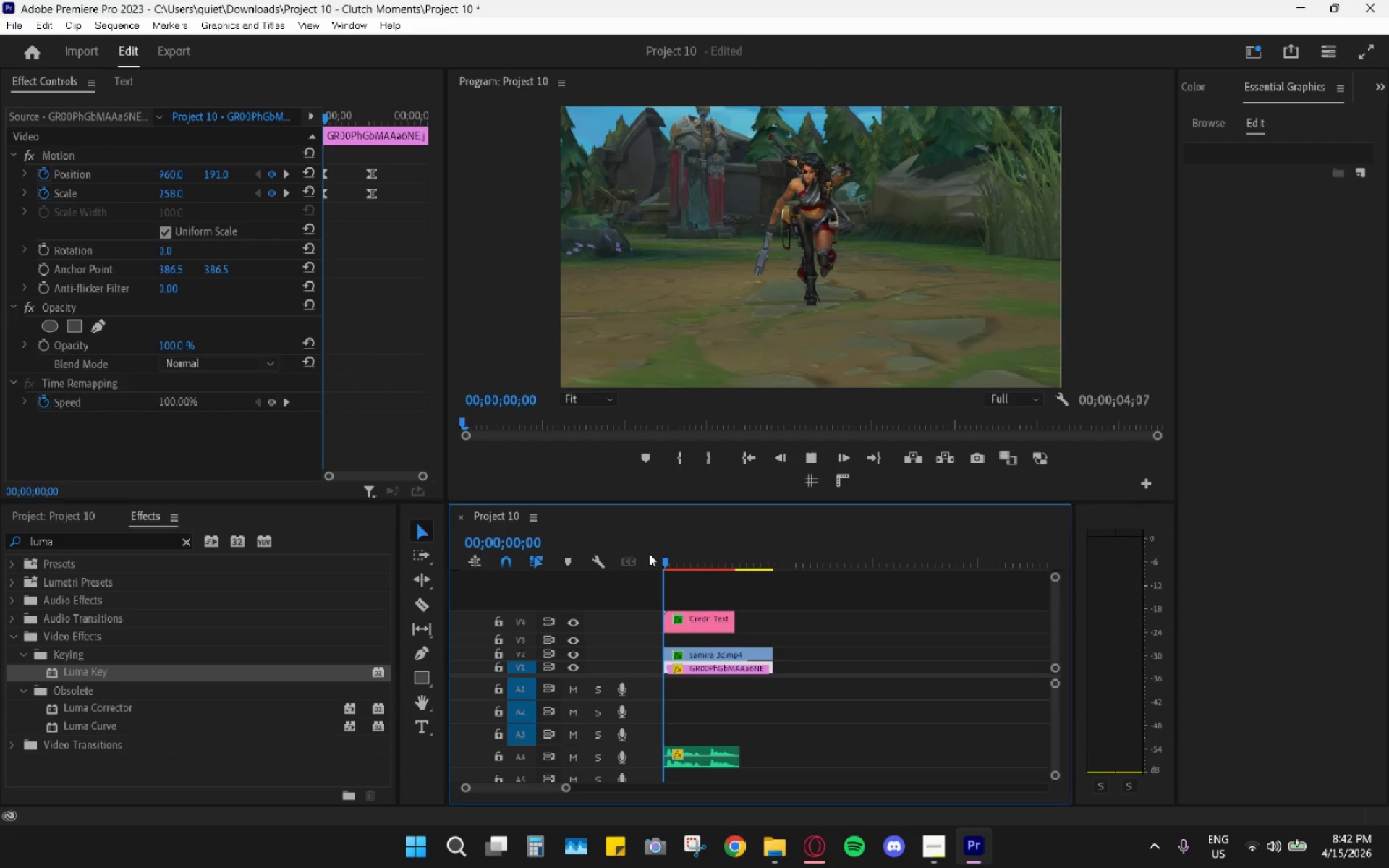 
key(Space)
 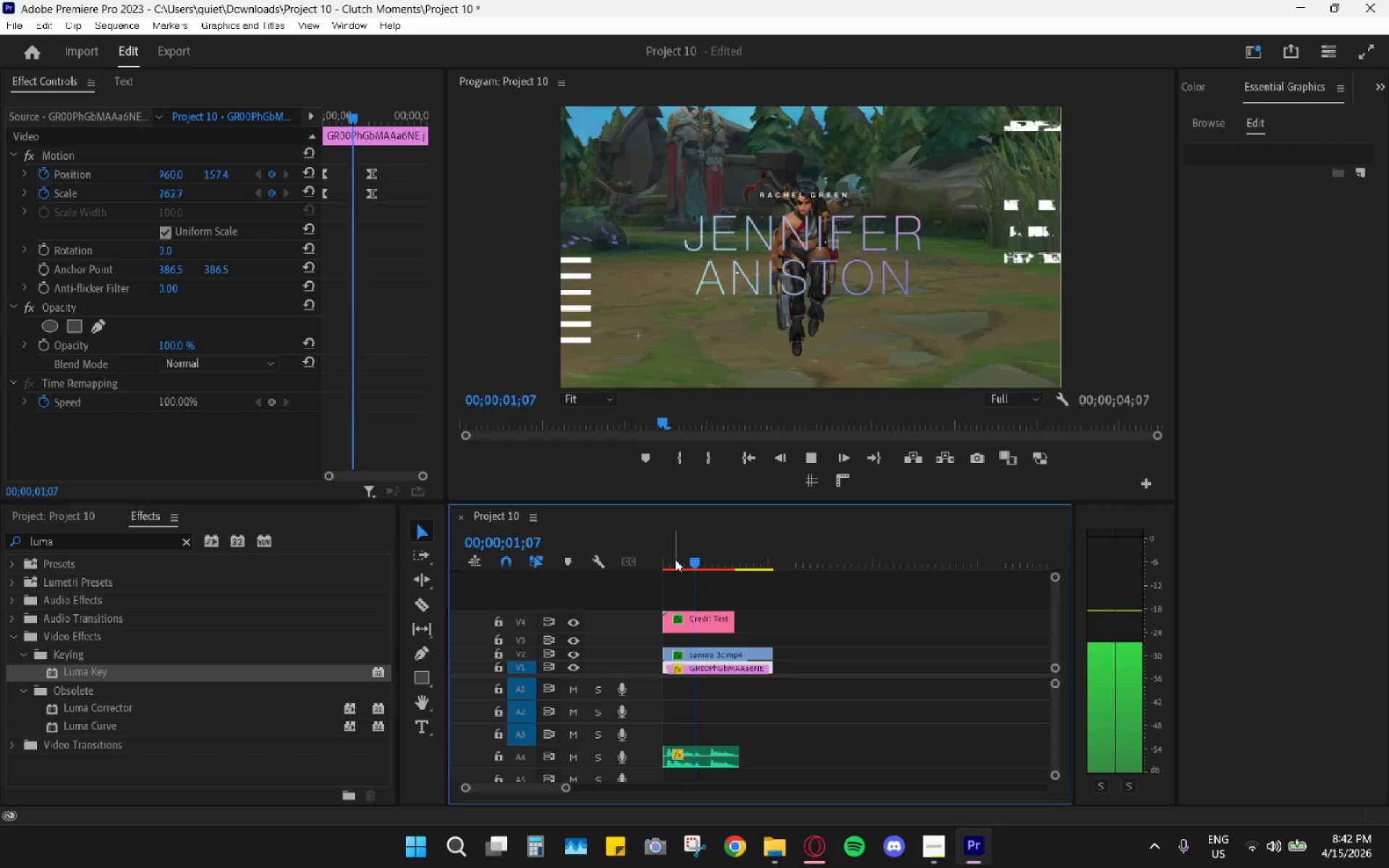 
key(Space)
 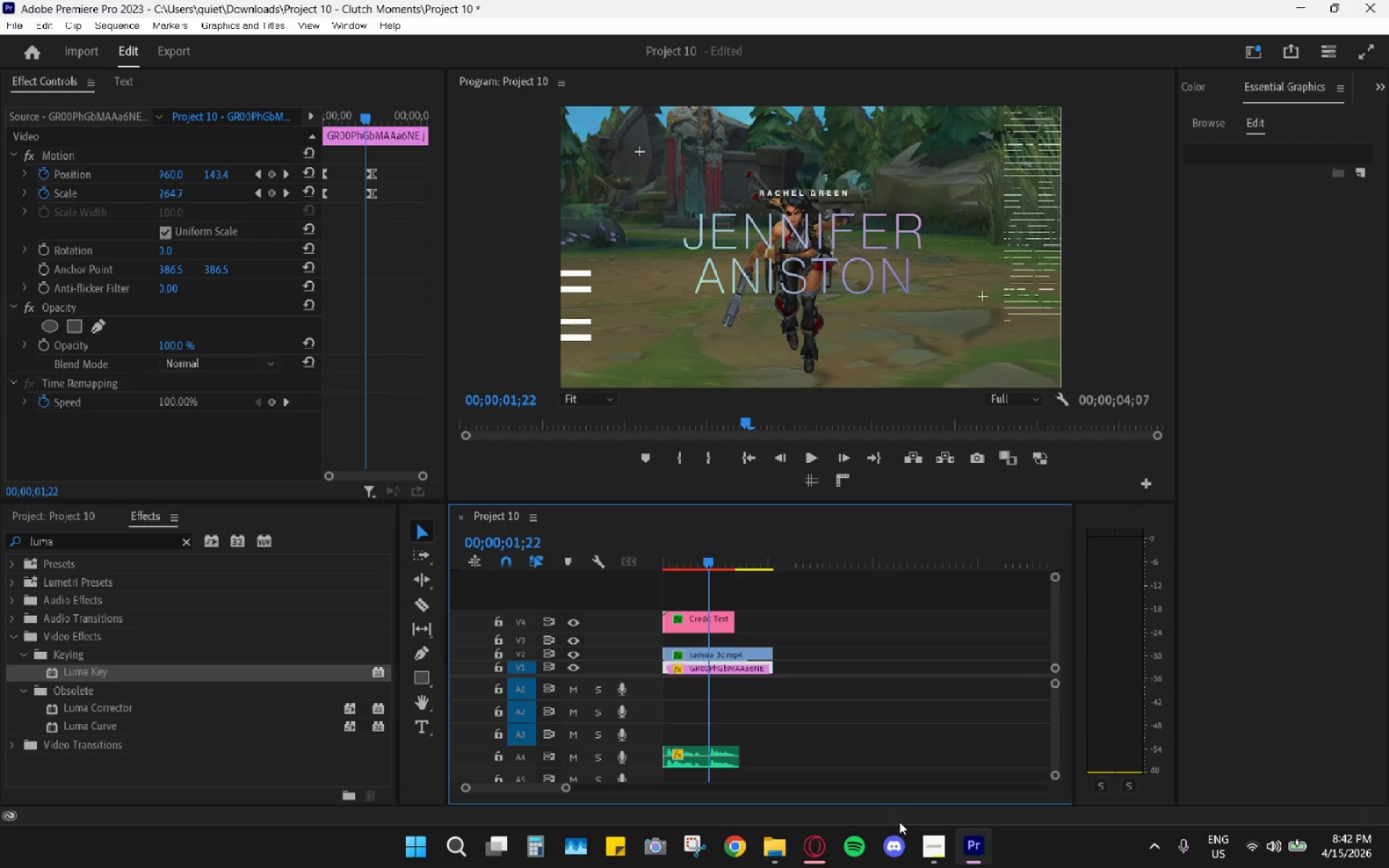 
left_click([927, 839])